 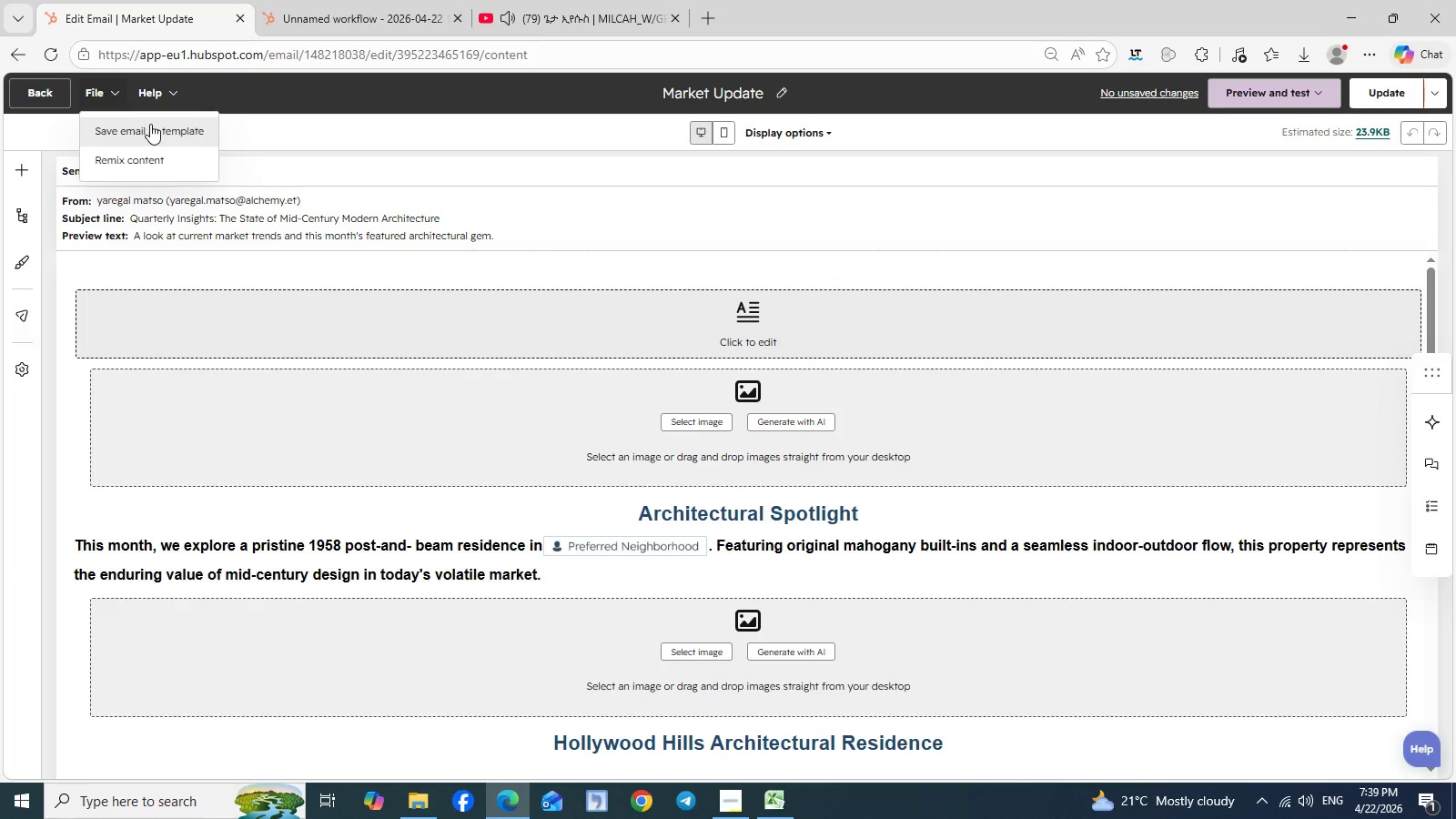 
left_click([157, 124])
 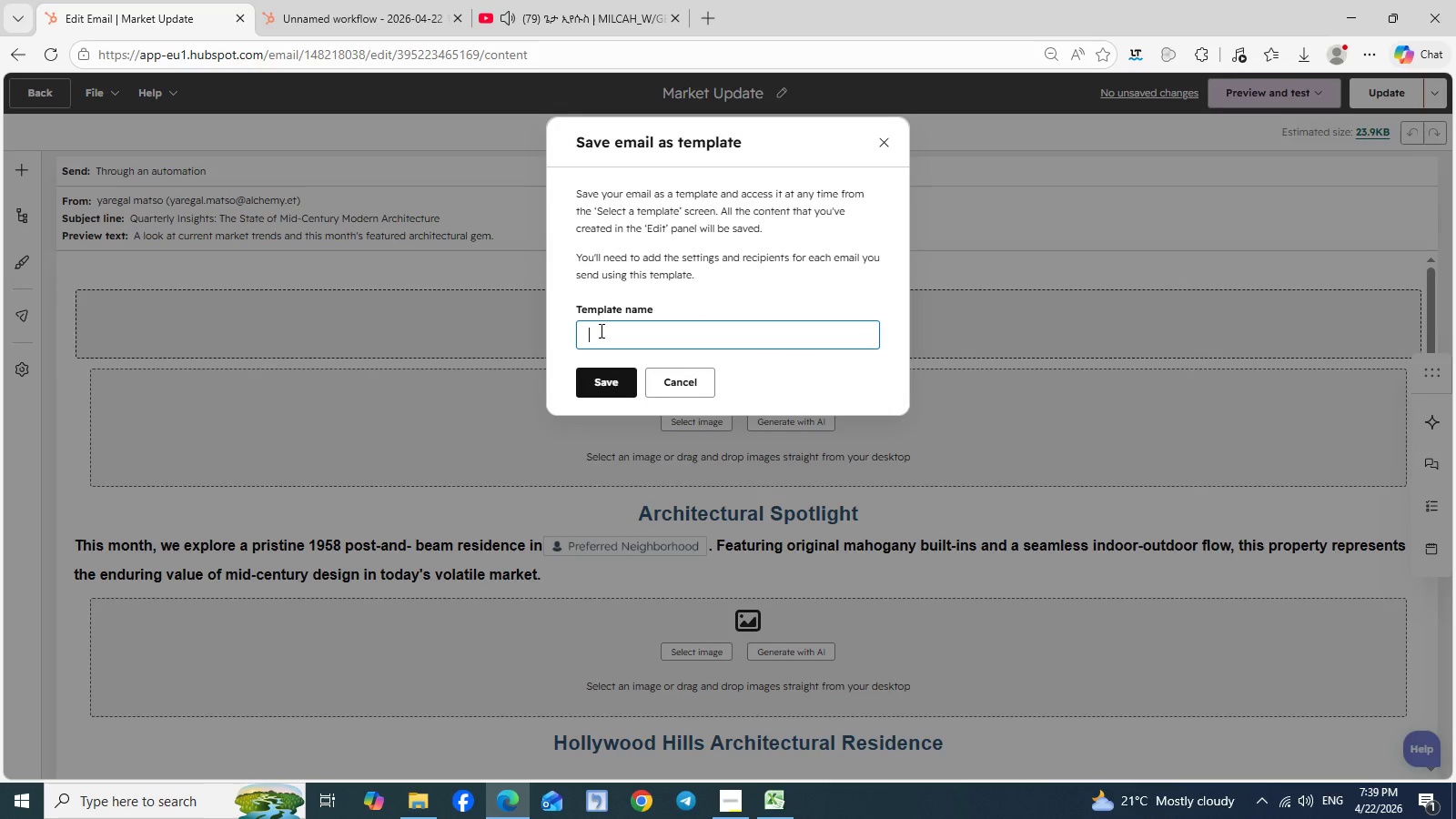 
left_click([600, 330])
 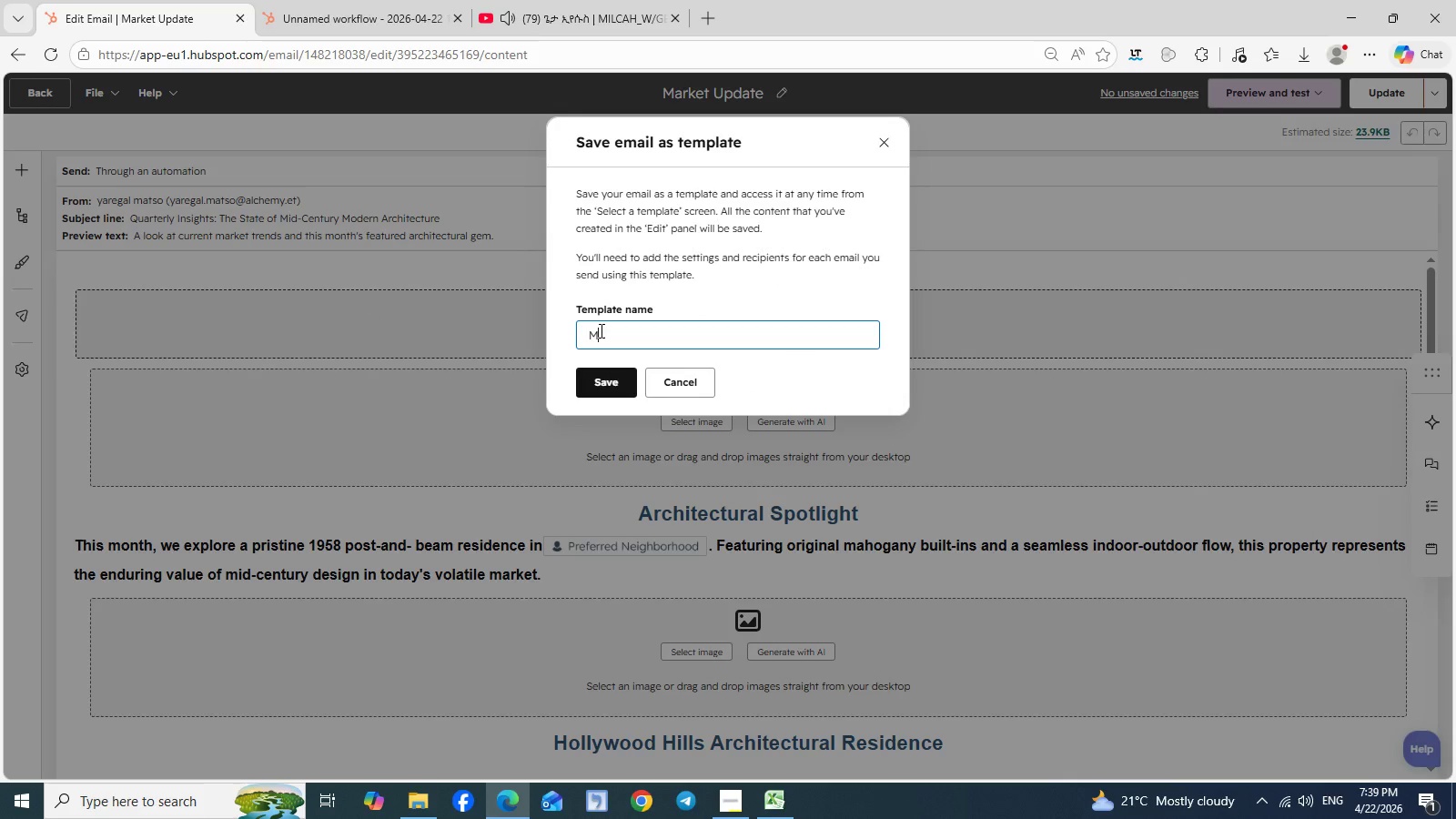 
type(Market Update)
 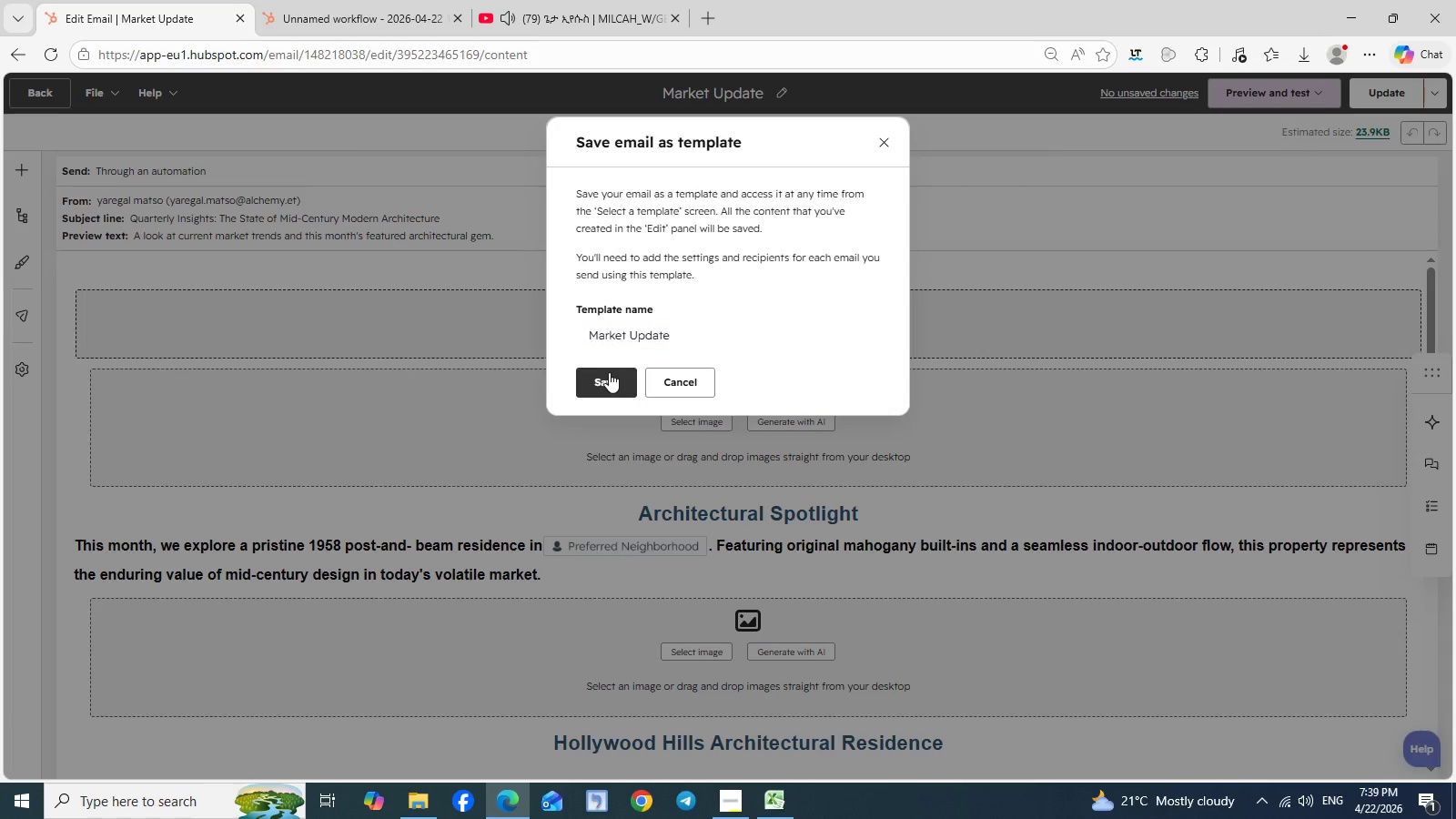 
left_click([609, 372])
 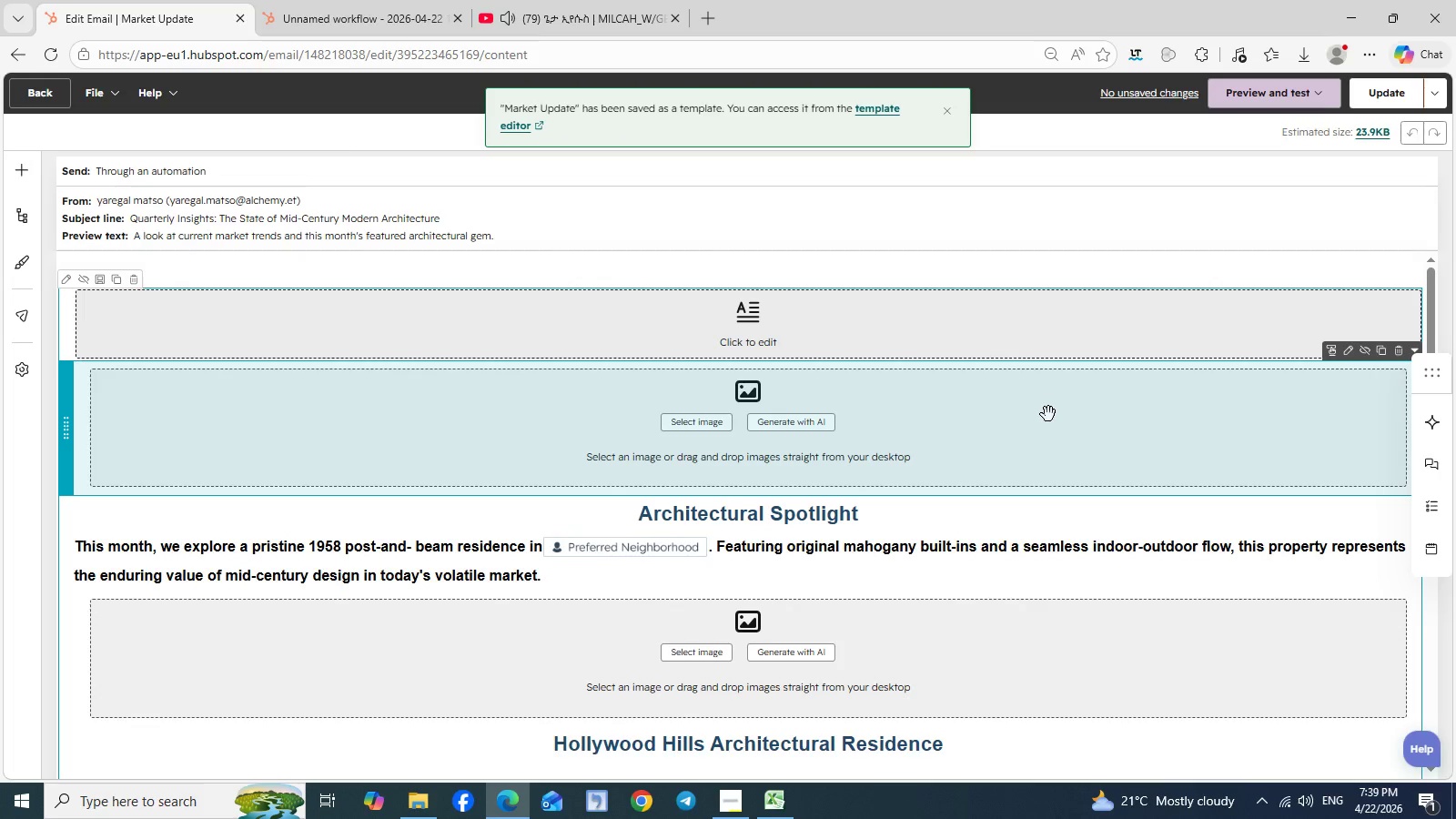 
scroll: coordinate [1048, 414], scroll_direction: down, amount: 6.0
 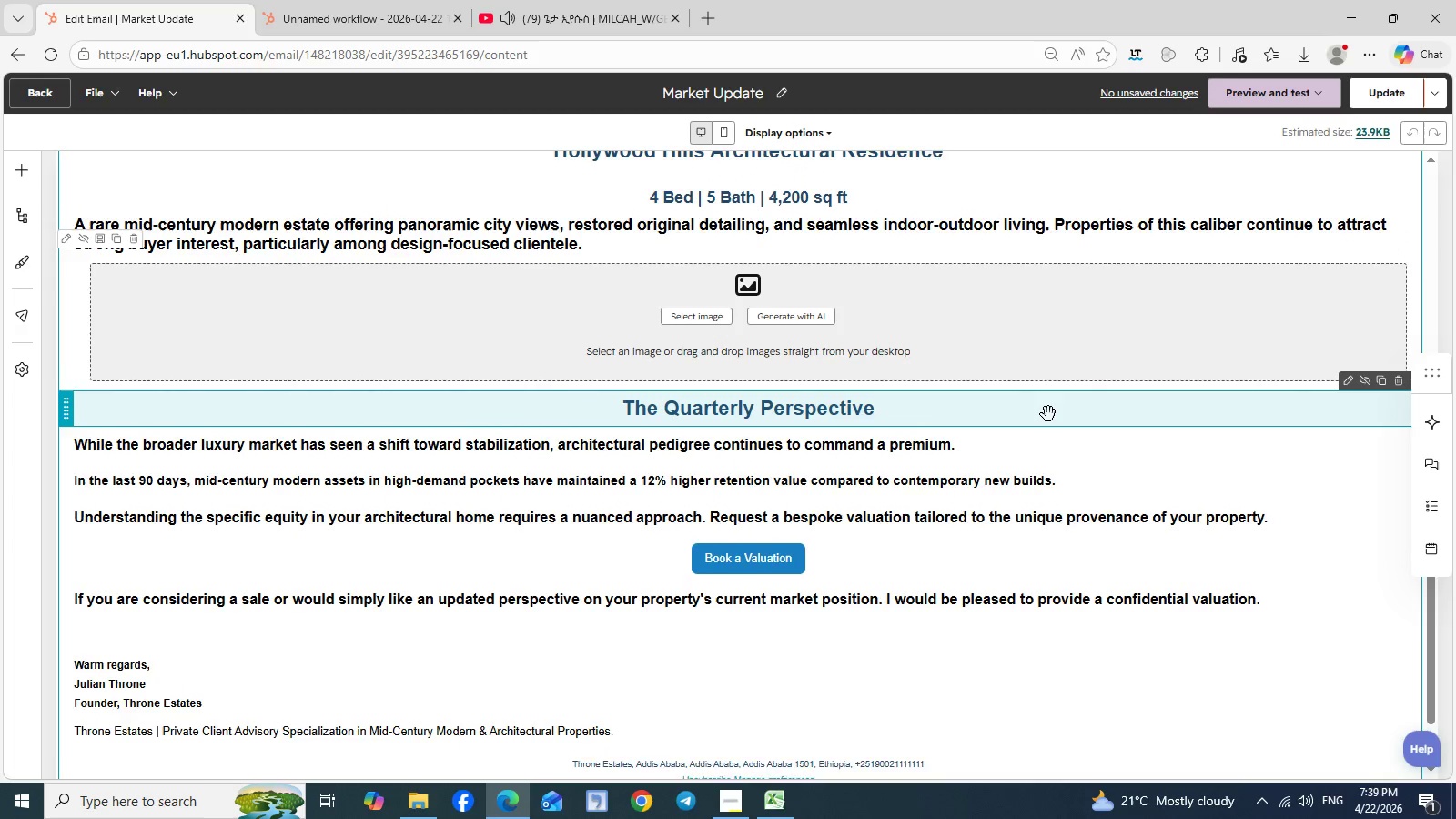 
scroll: coordinate [1446, 302], scroll_direction: up, amount: 8.0
 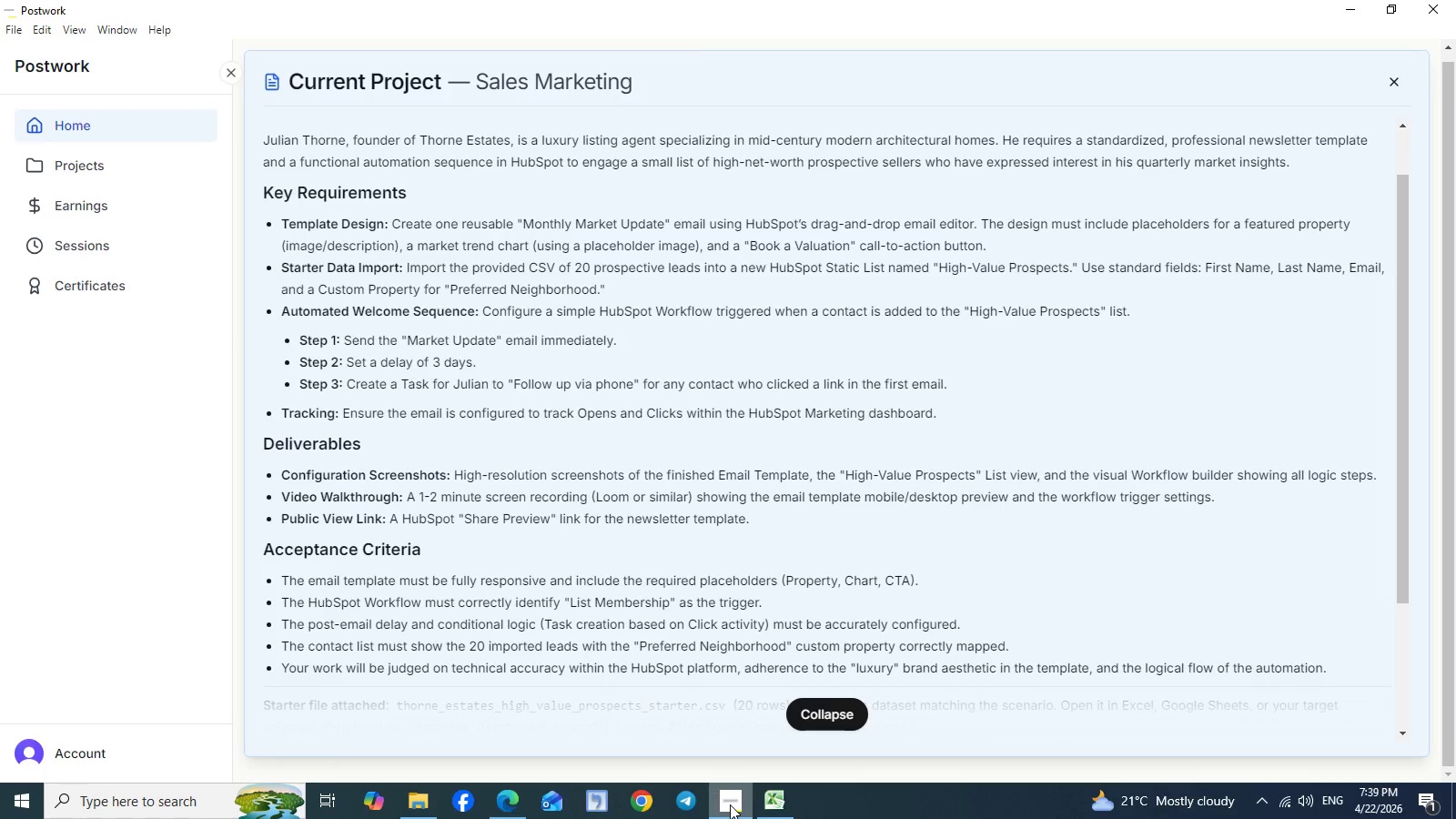 
left_click([730, 804])